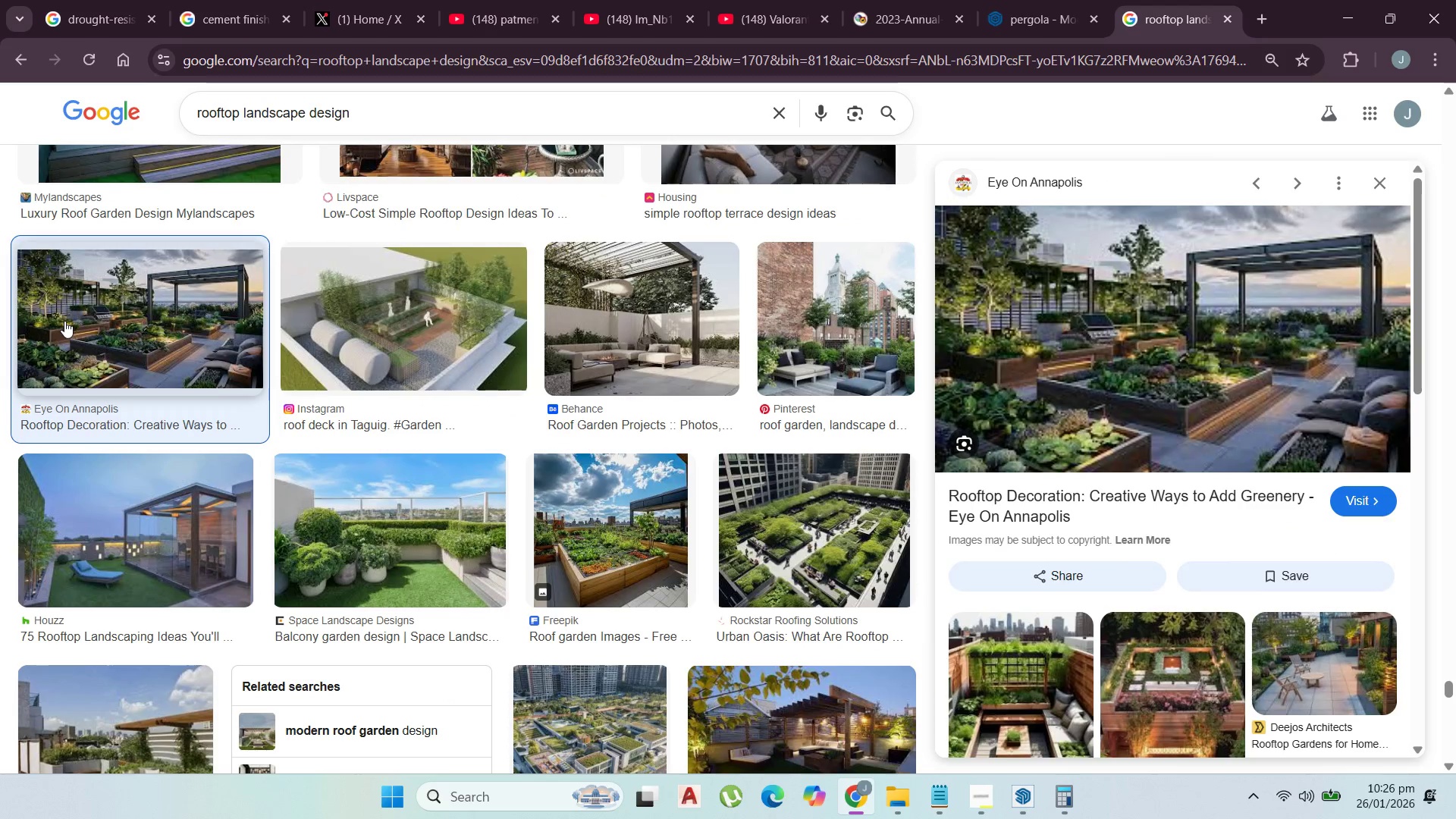 
scroll: coordinate [177, 640], scroll_direction: down, amount: 13.0
 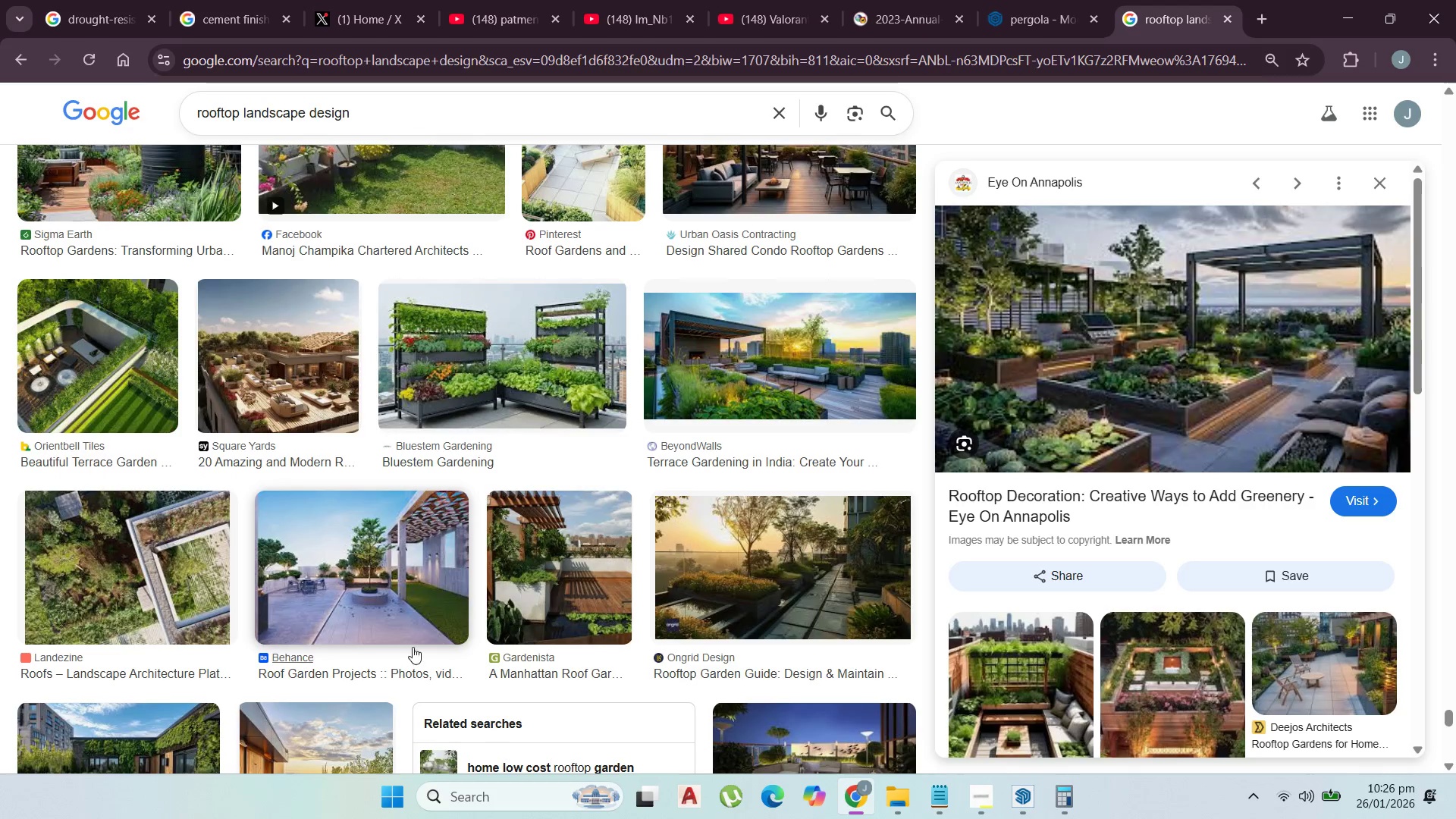 
scroll: coordinate [692, 632], scroll_direction: down, amount: 6.0
 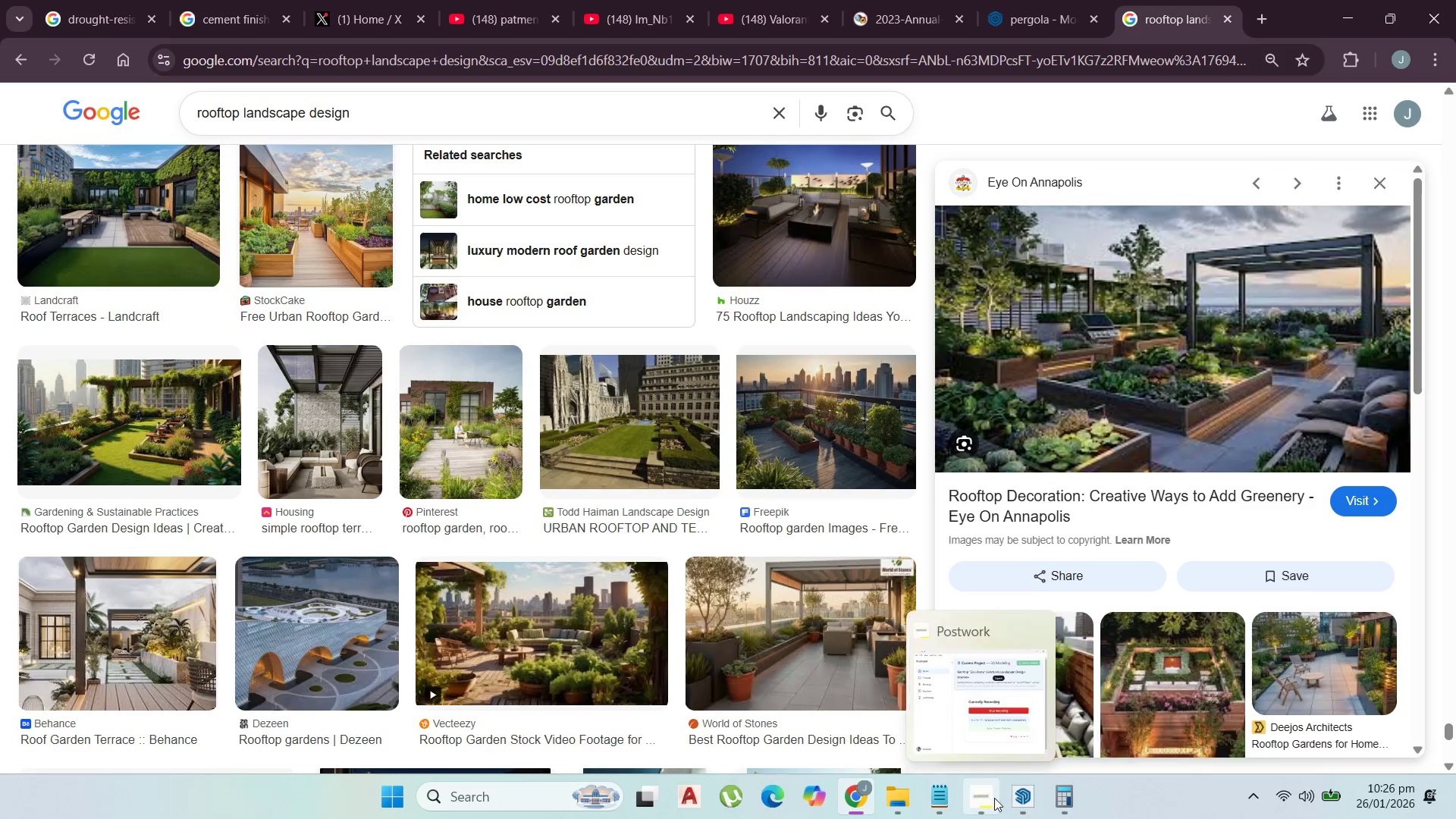 
left_click([992, 797])